 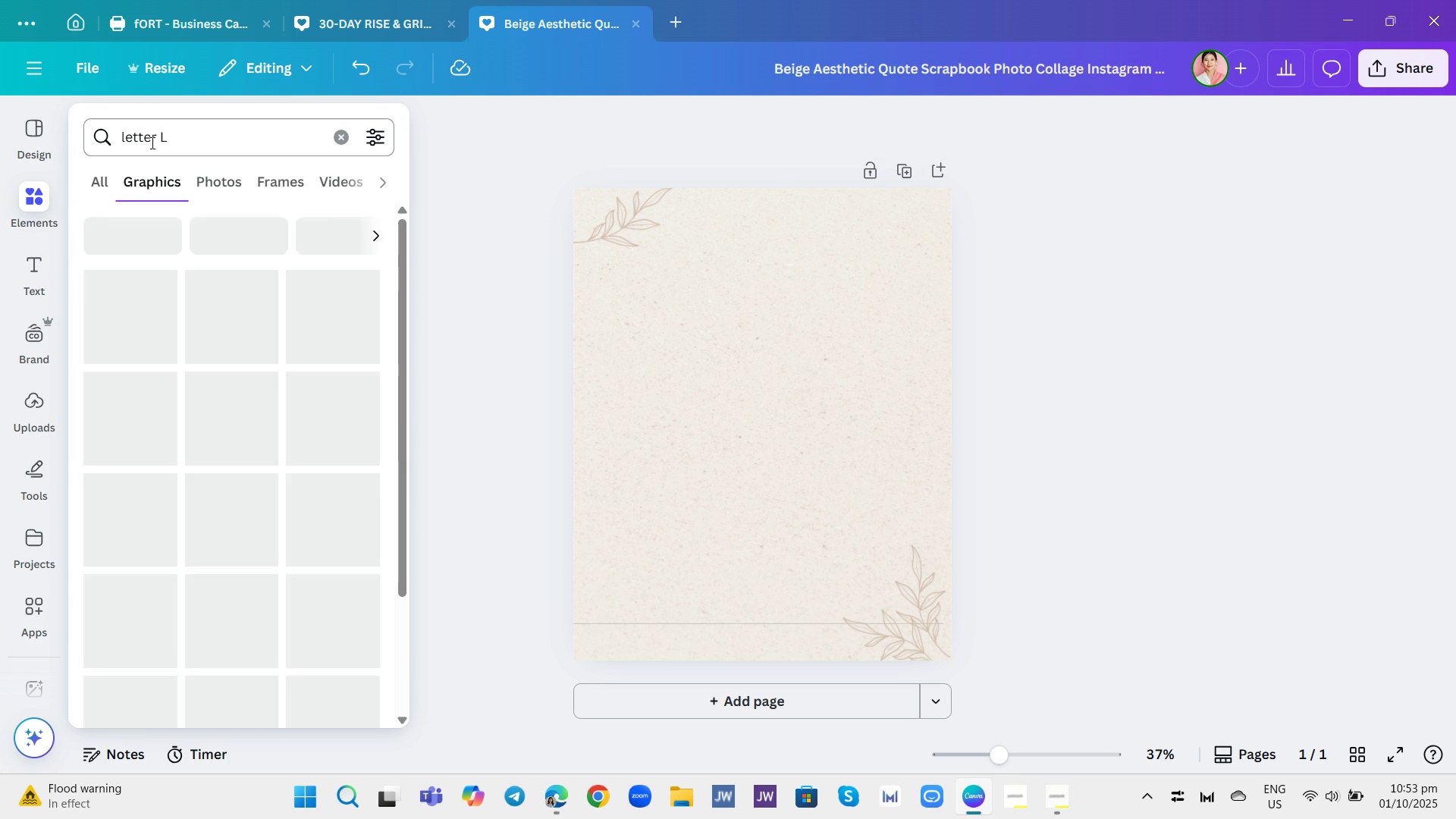 
key(Enter)
 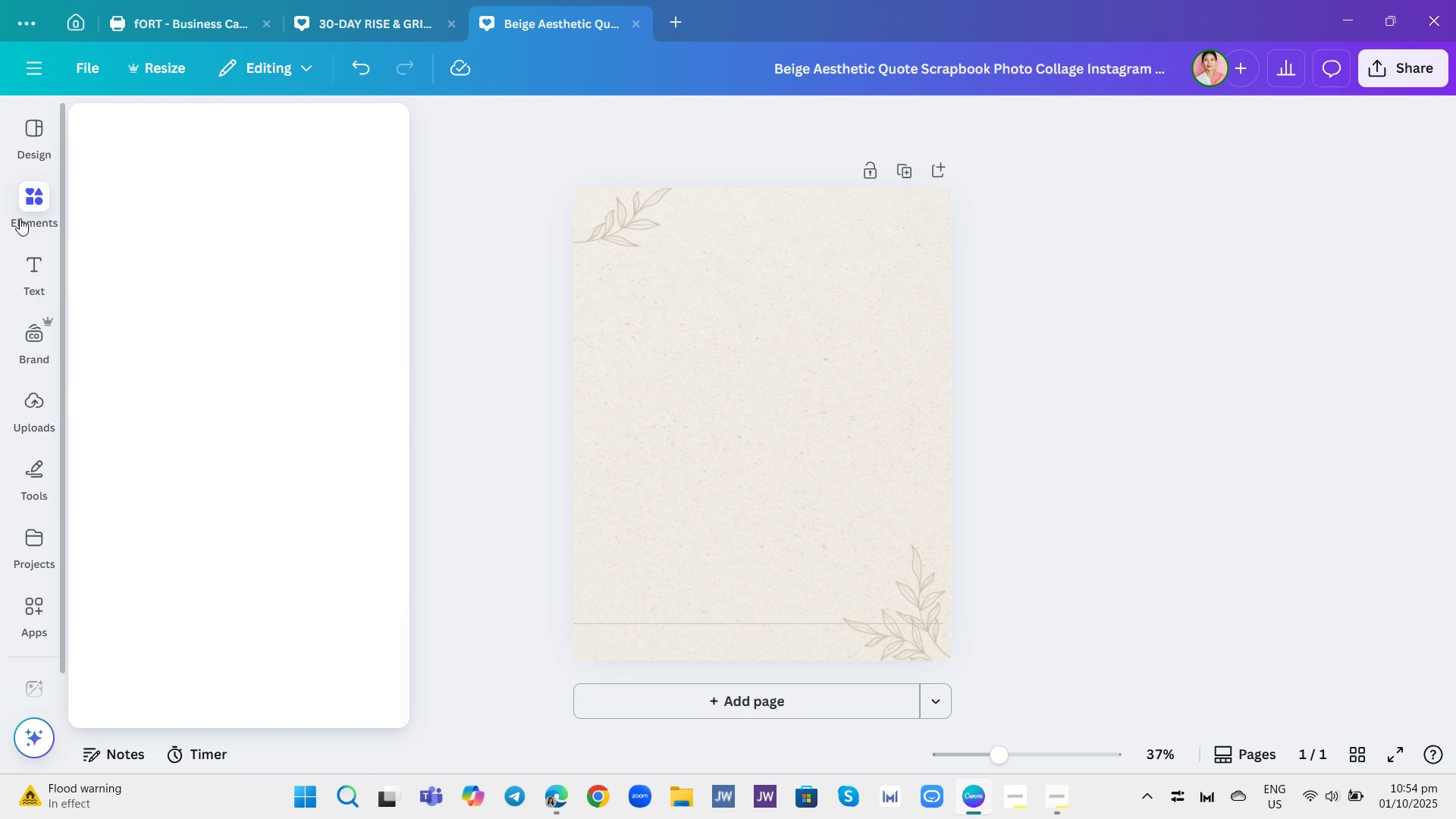 
scroll: coordinate [275, 337], scroll_direction: down, amount: 20.0
 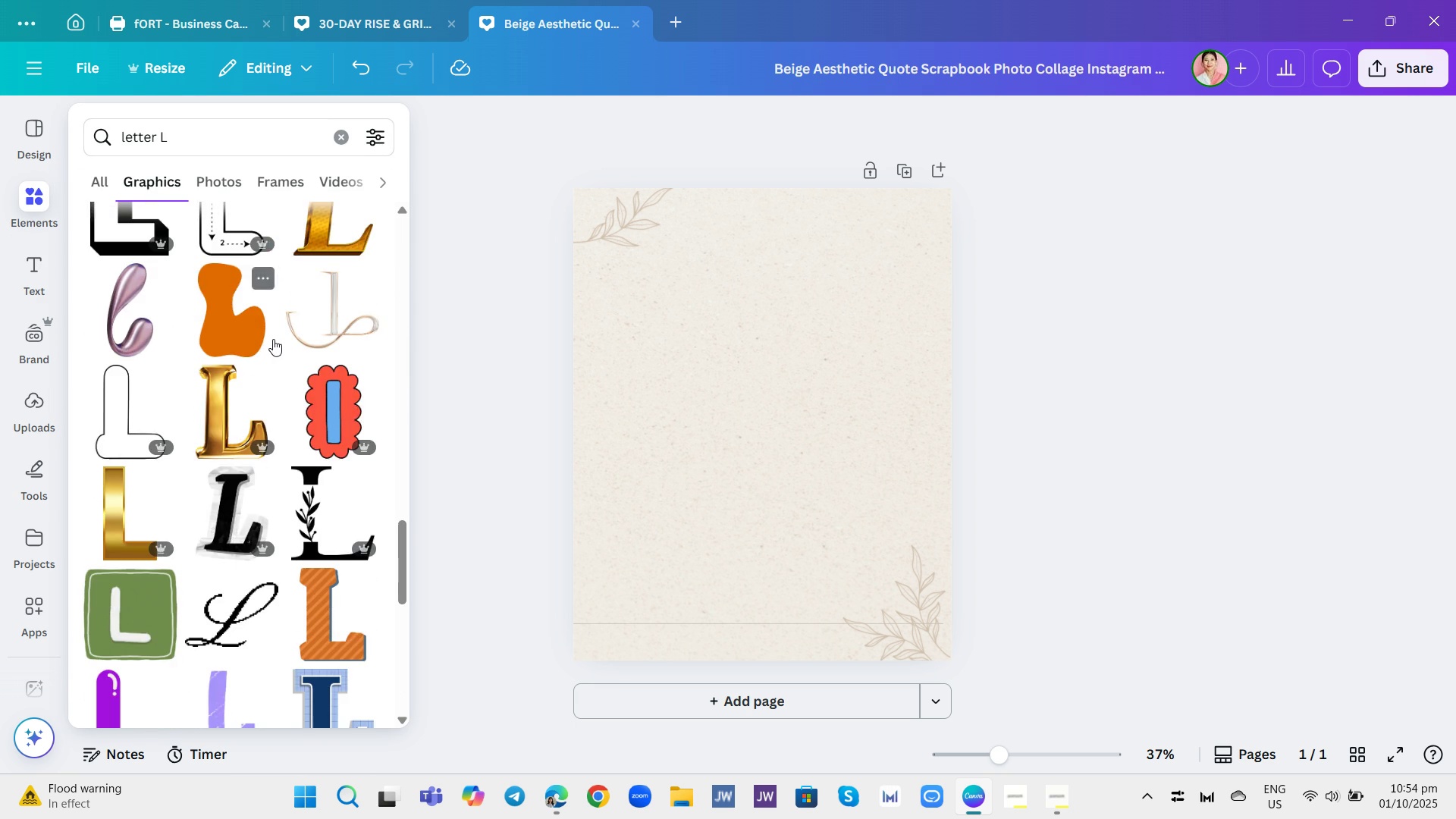 
scroll: coordinate [271, 342], scroll_direction: down, amount: 4.0
 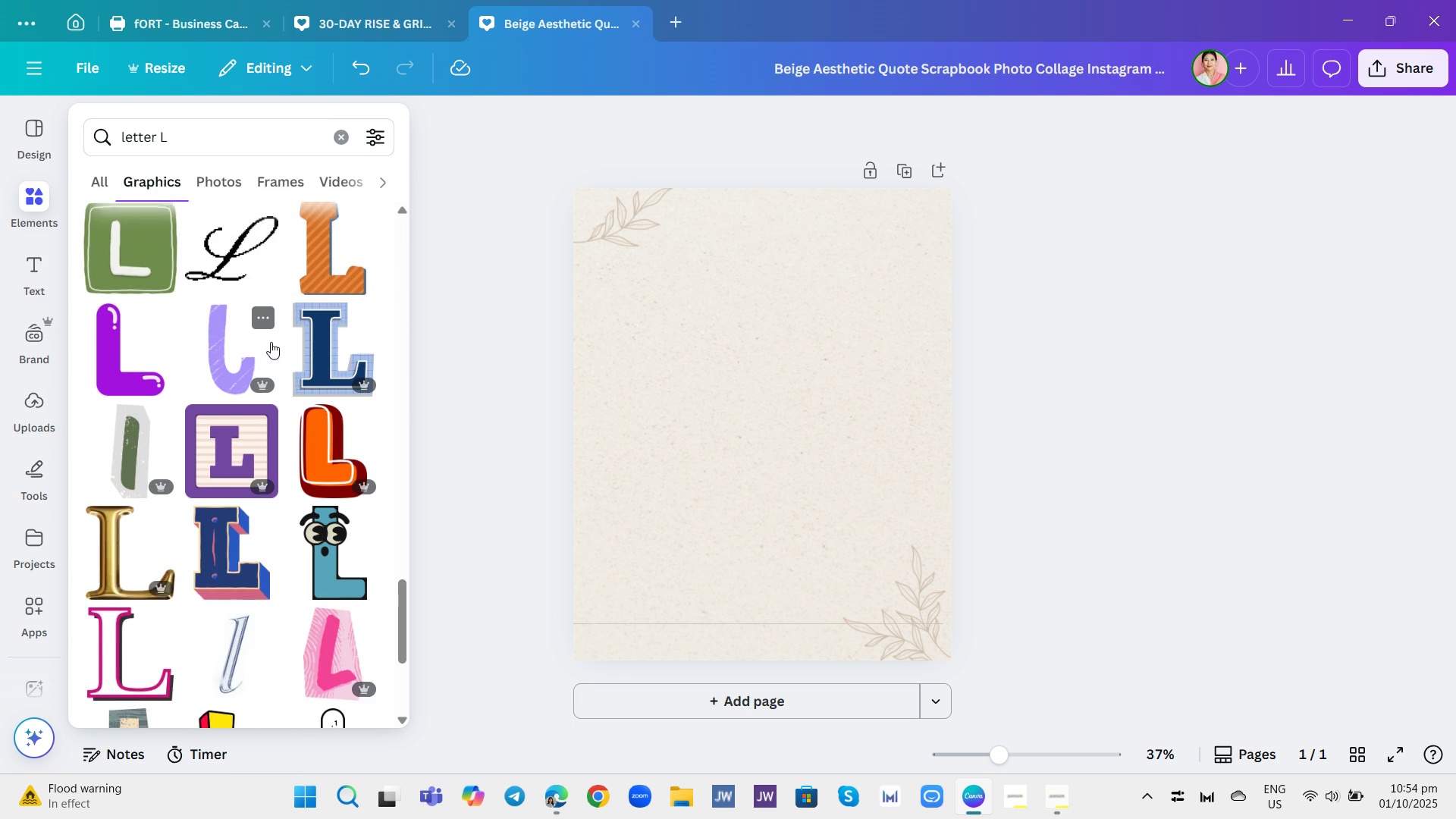 
scroll: coordinate [271, 342], scroll_direction: up, amount: 1.0
 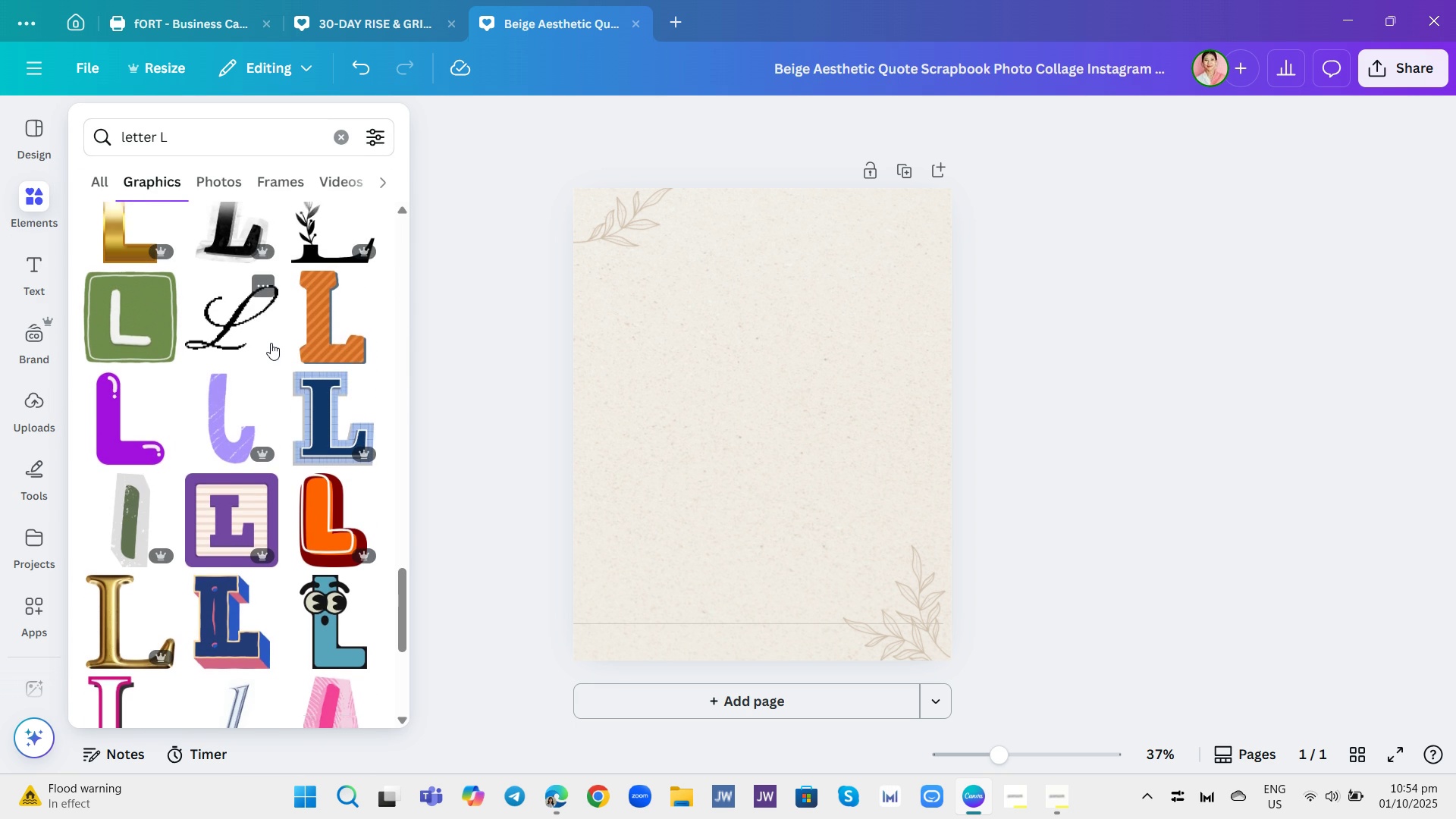 
scroll: coordinate [271, 344], scroll_direction: down, amount: 8.0
 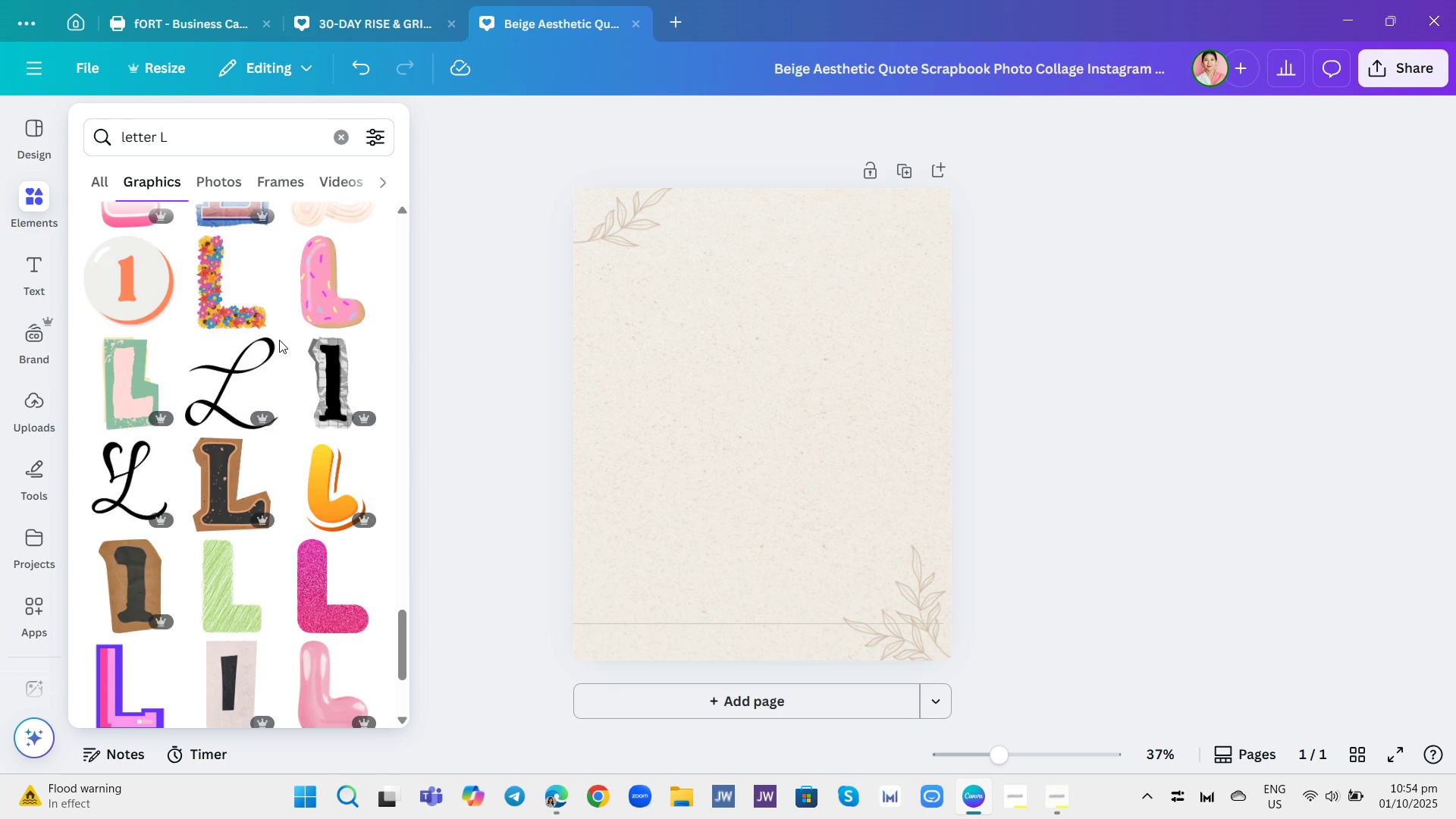 
scroll: coordinate [286, 342], scroll_direction: up, amount: 1.0
 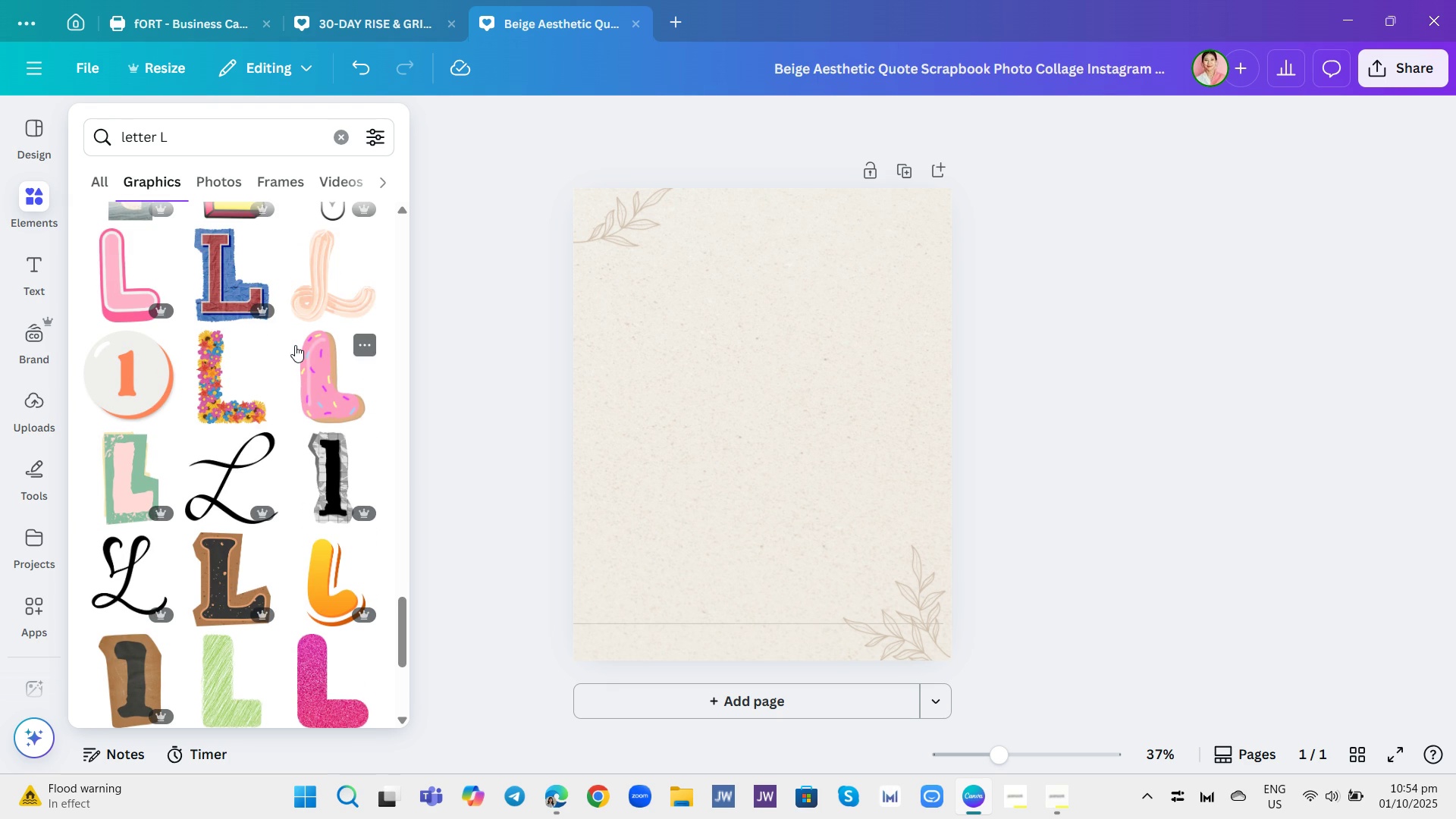 
scroll: coordinate [293, 350], scroll_direction: down, amount: 14.0
 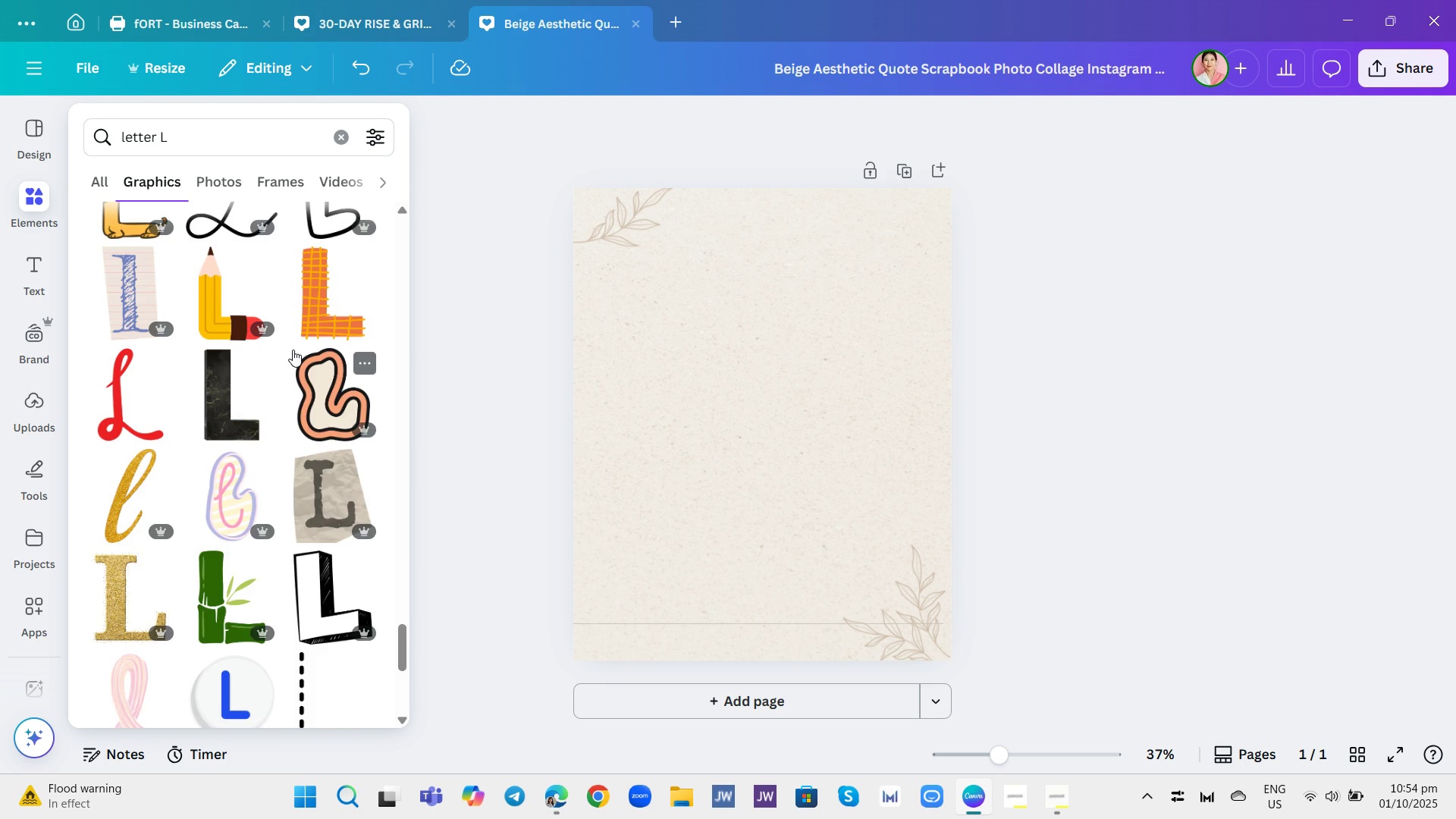 
scroll: coordinate [295, 349], scroll_direction: down, amount: 11.0
 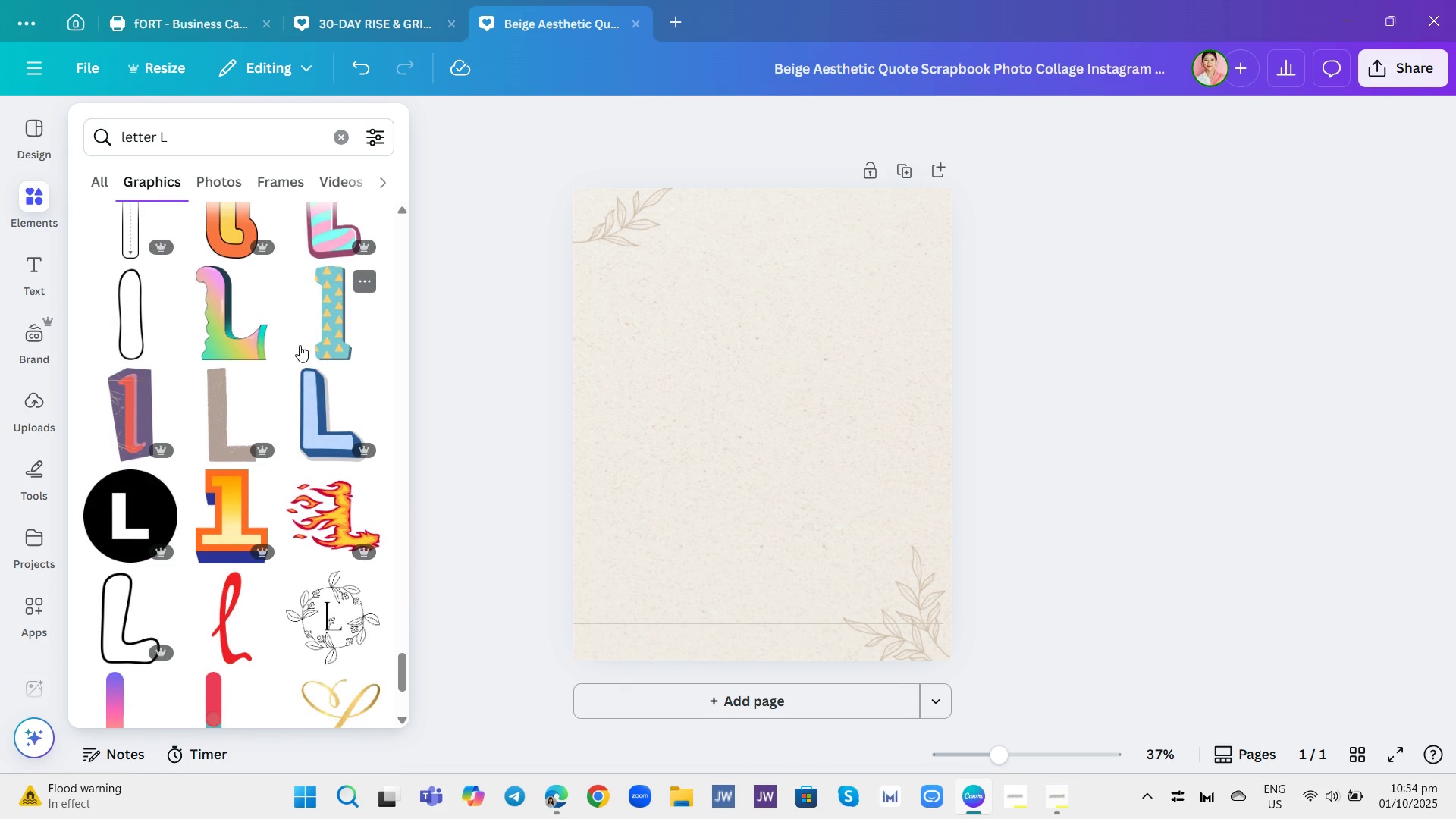 
scroll: coordinate [301, 346], scroll_direction: down, amount: 4.0
 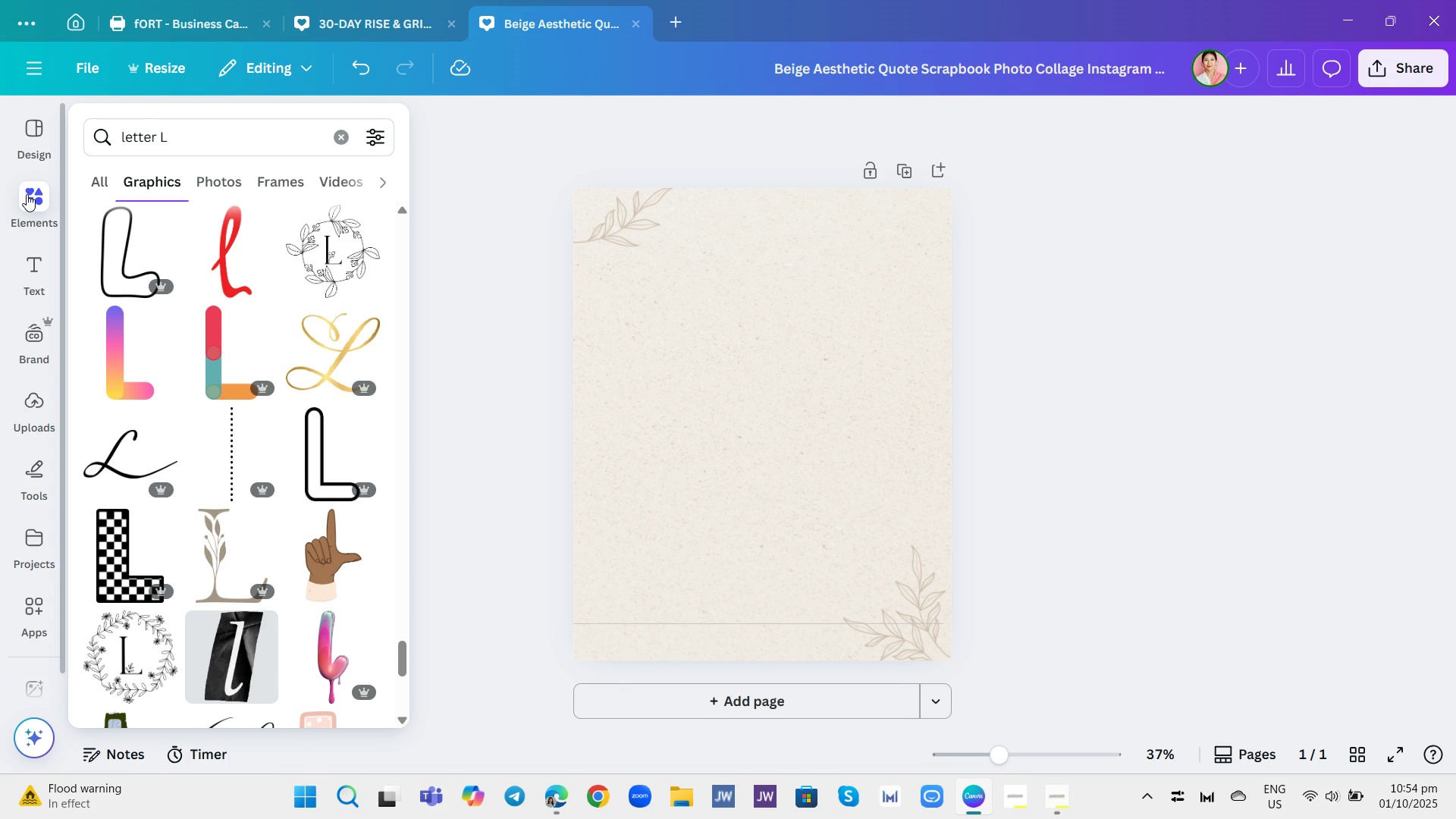 
left_click([27, 194])
 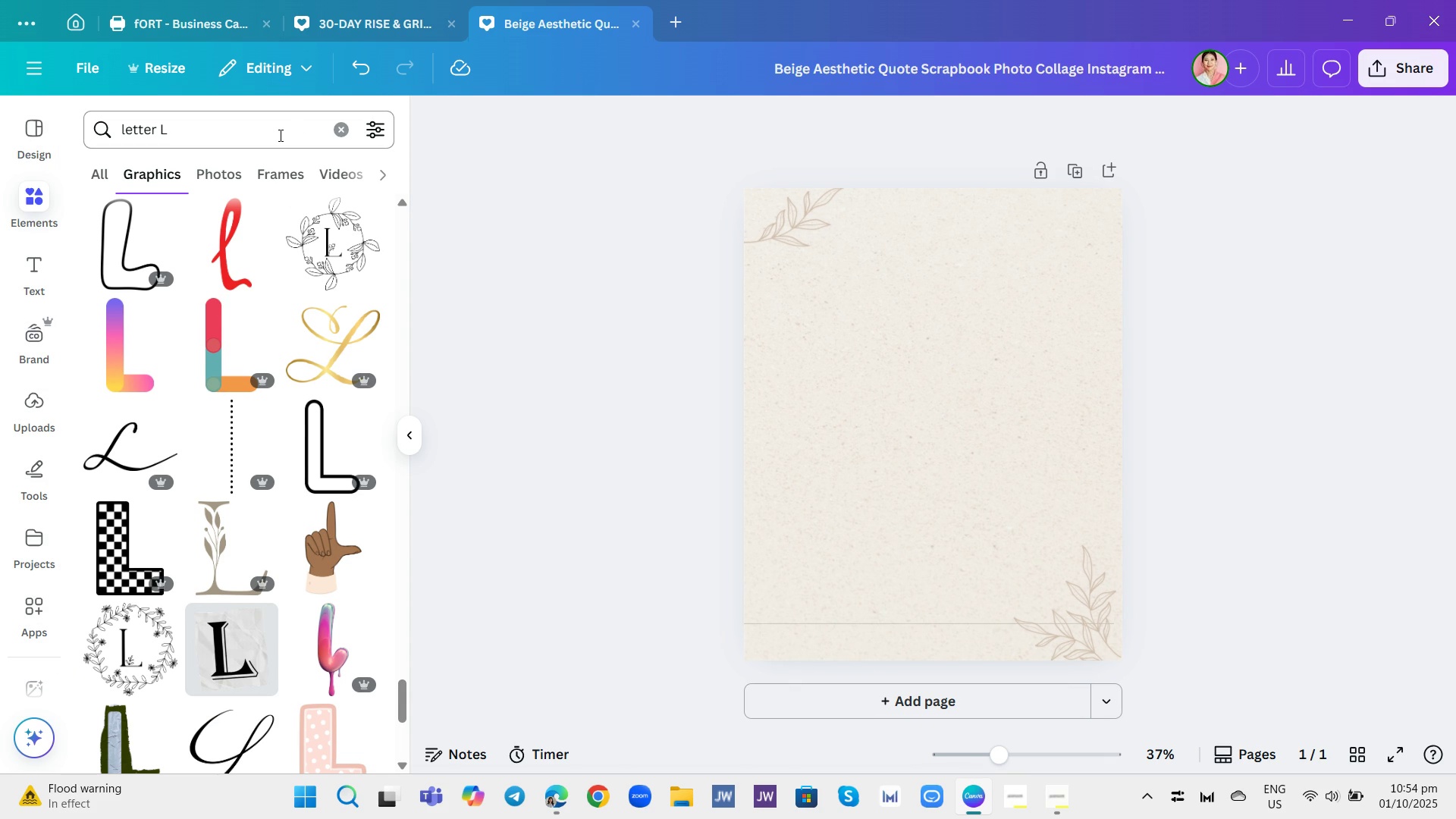 
left_click([279, 135])
 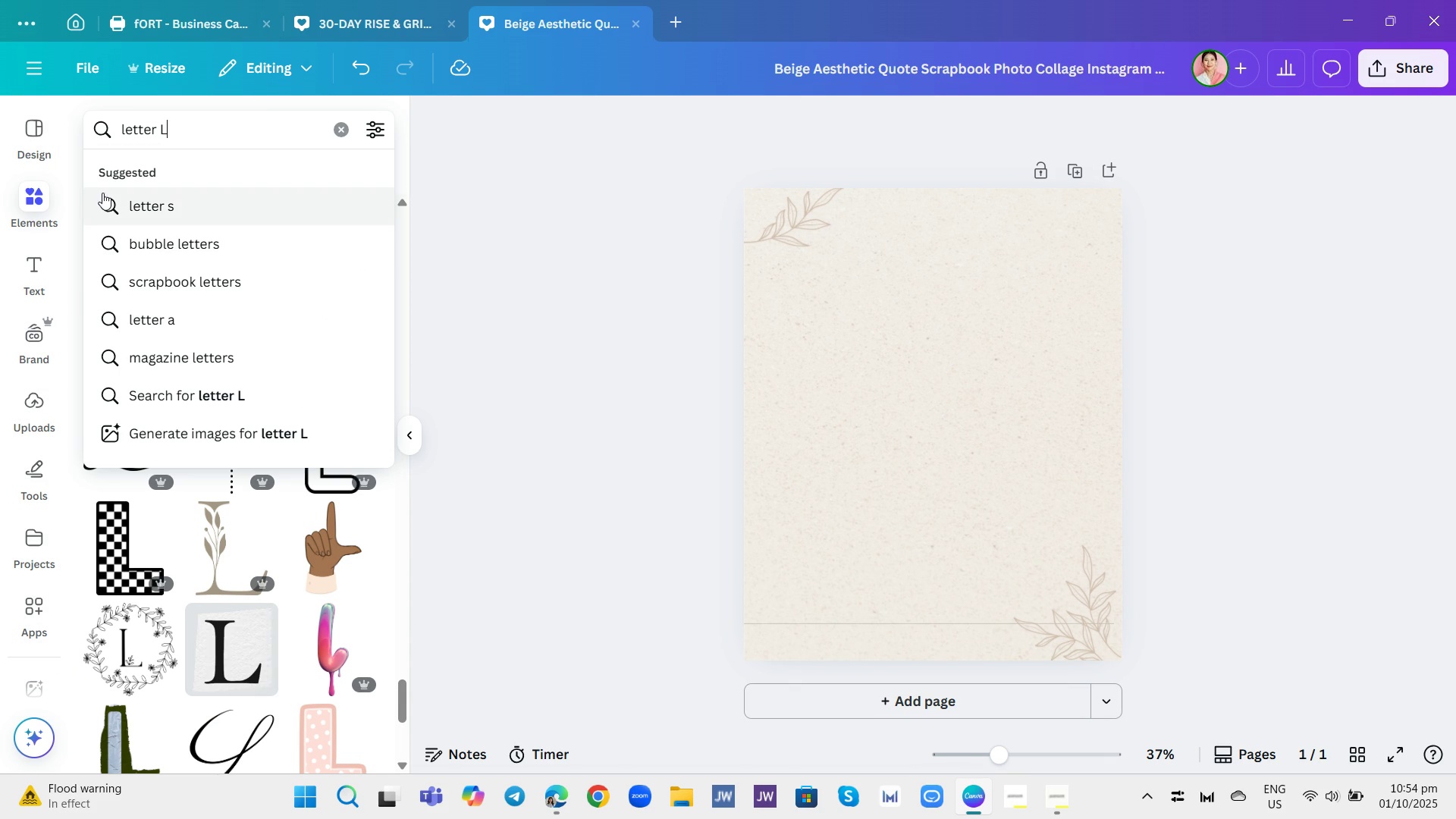 
left_click([36, 255])
 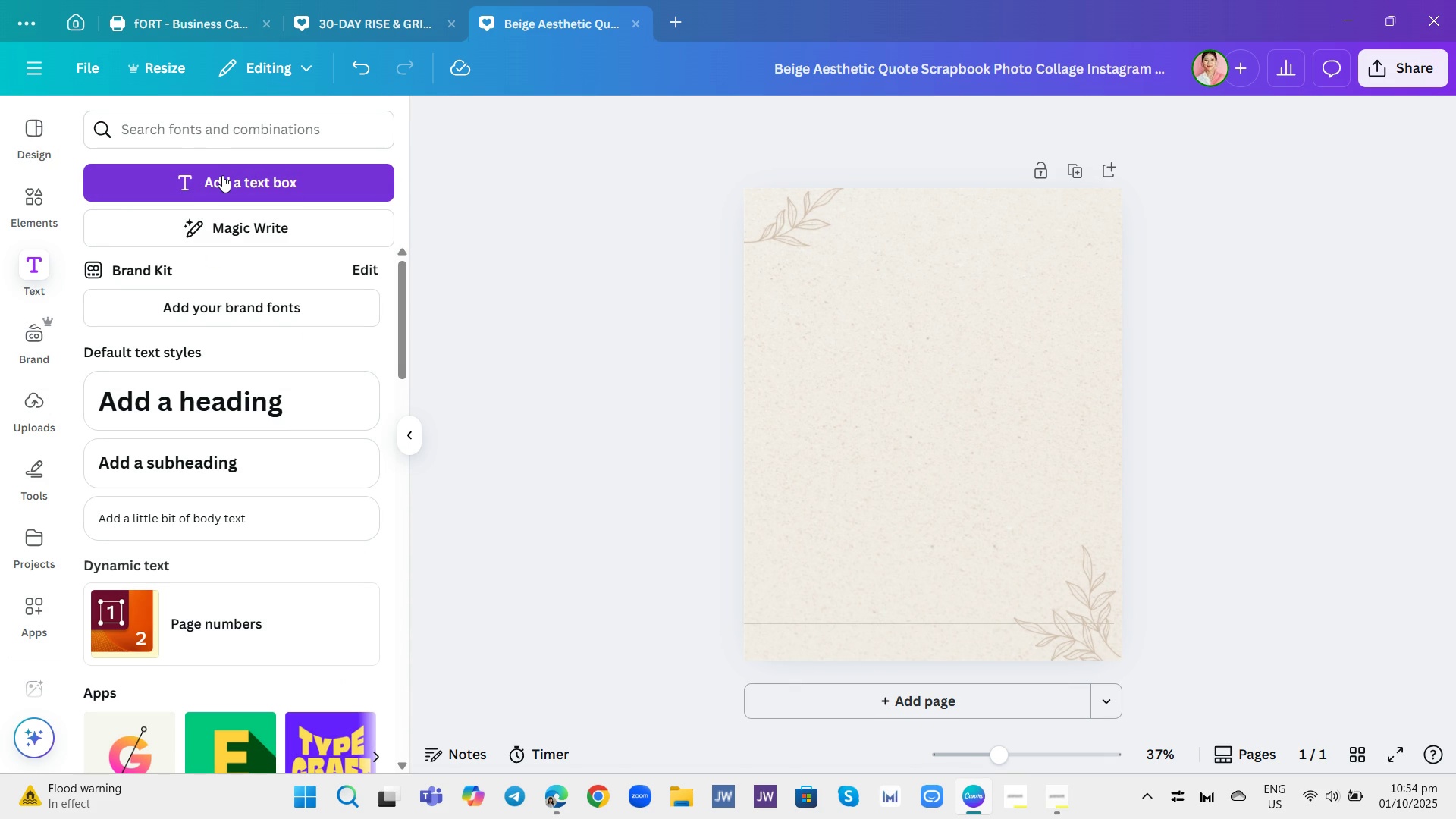 
left_click([222, 176])